 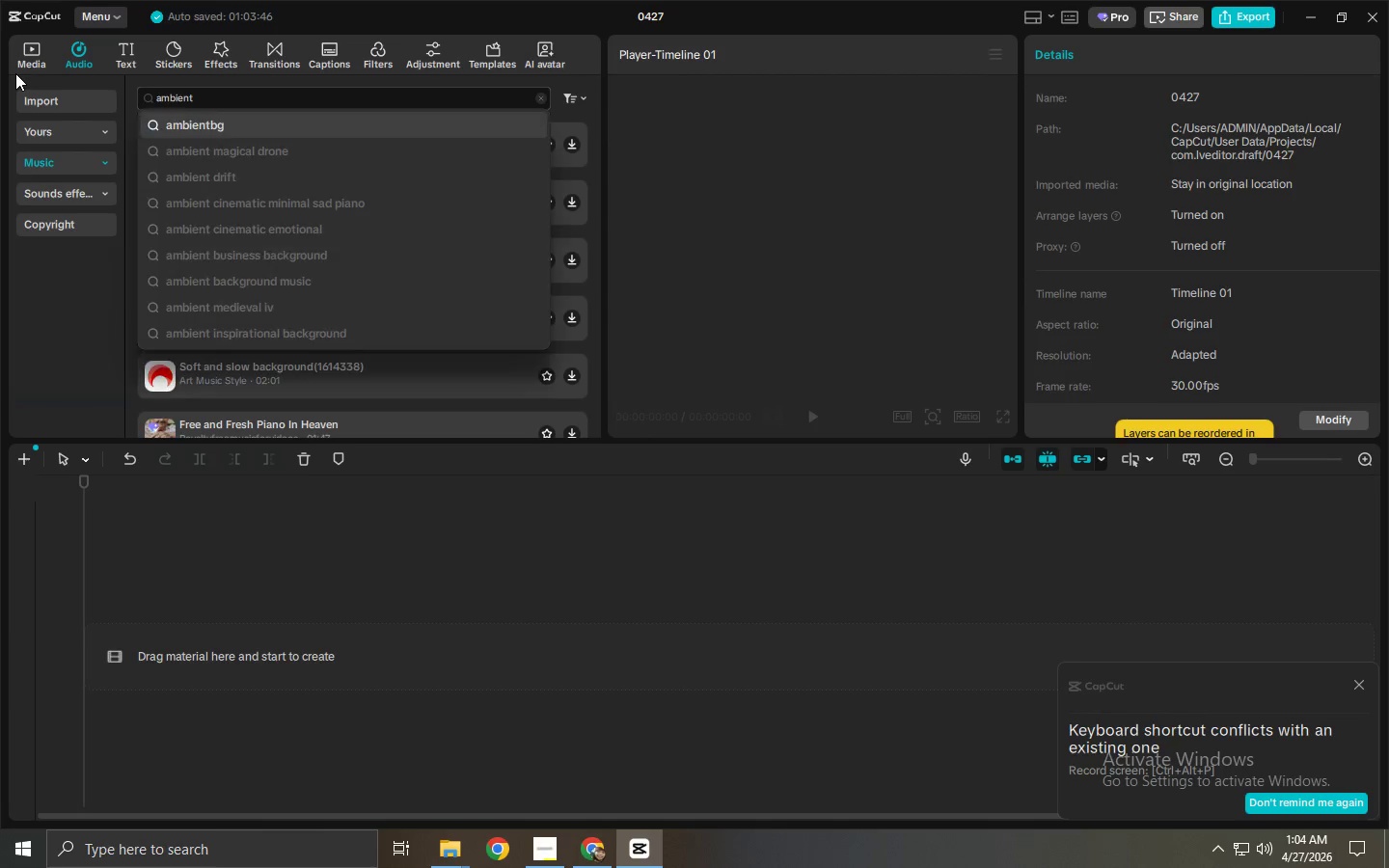 
key(Enter)
 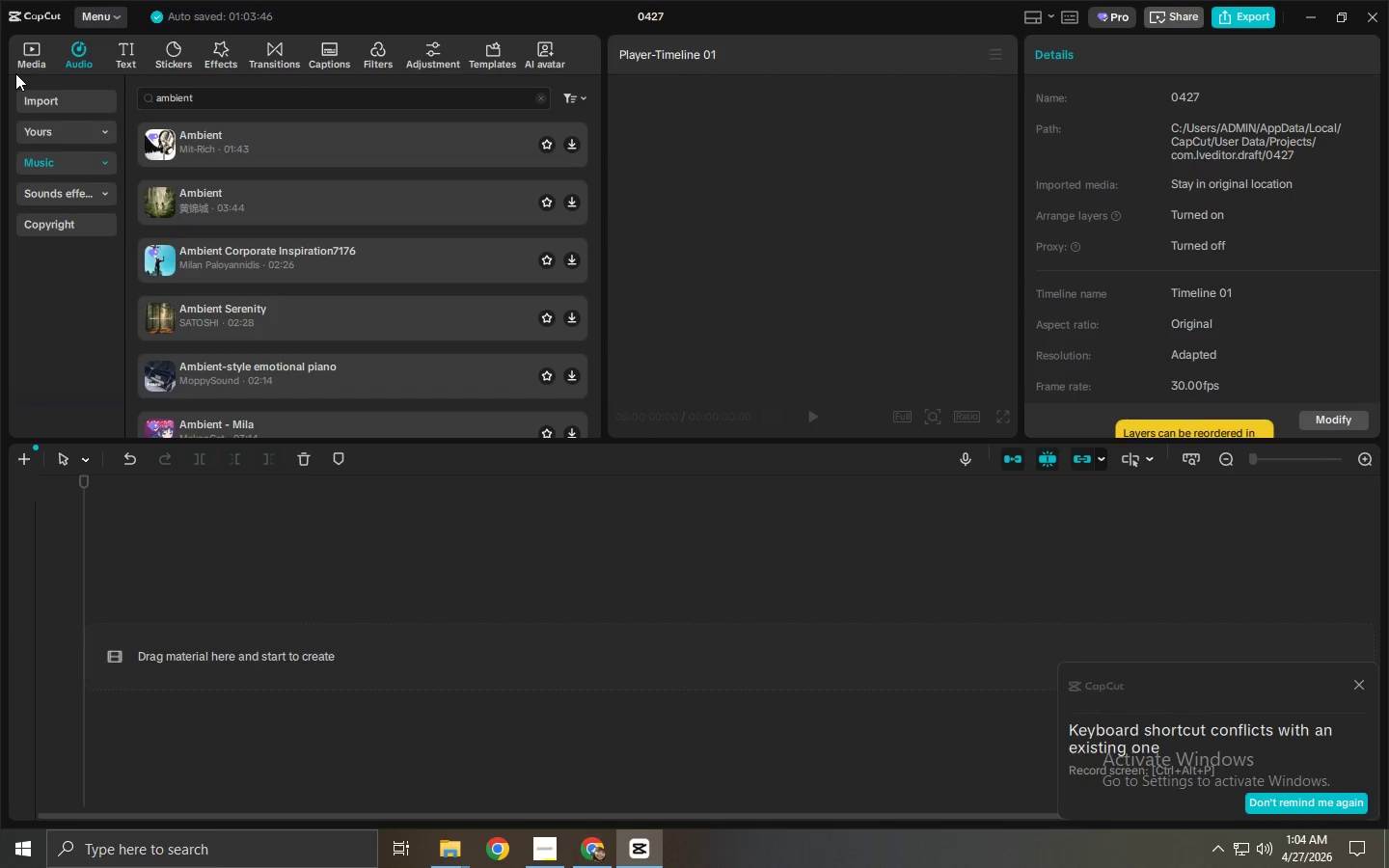 
wait(7.19)
 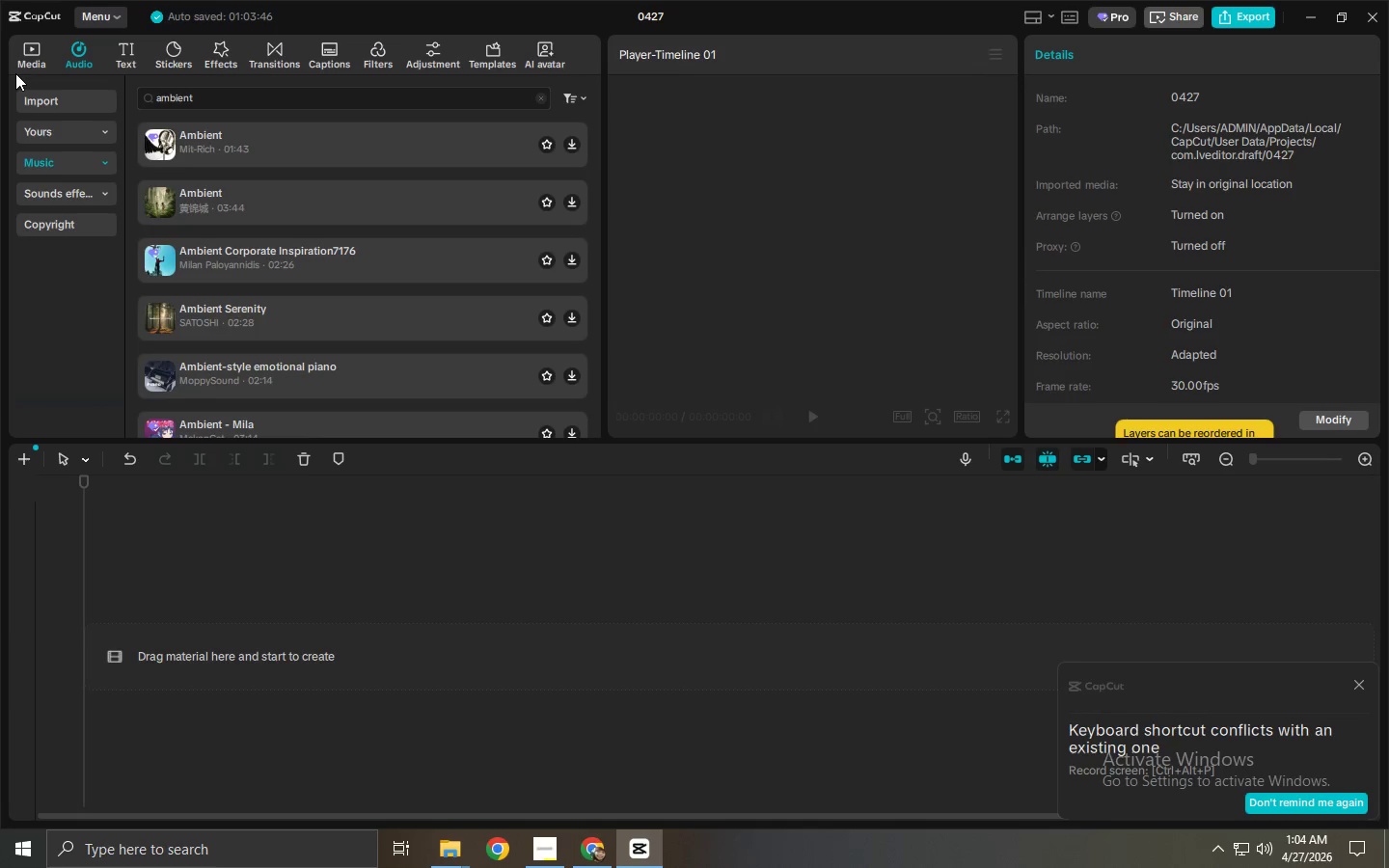 
left_click([287, 148])
 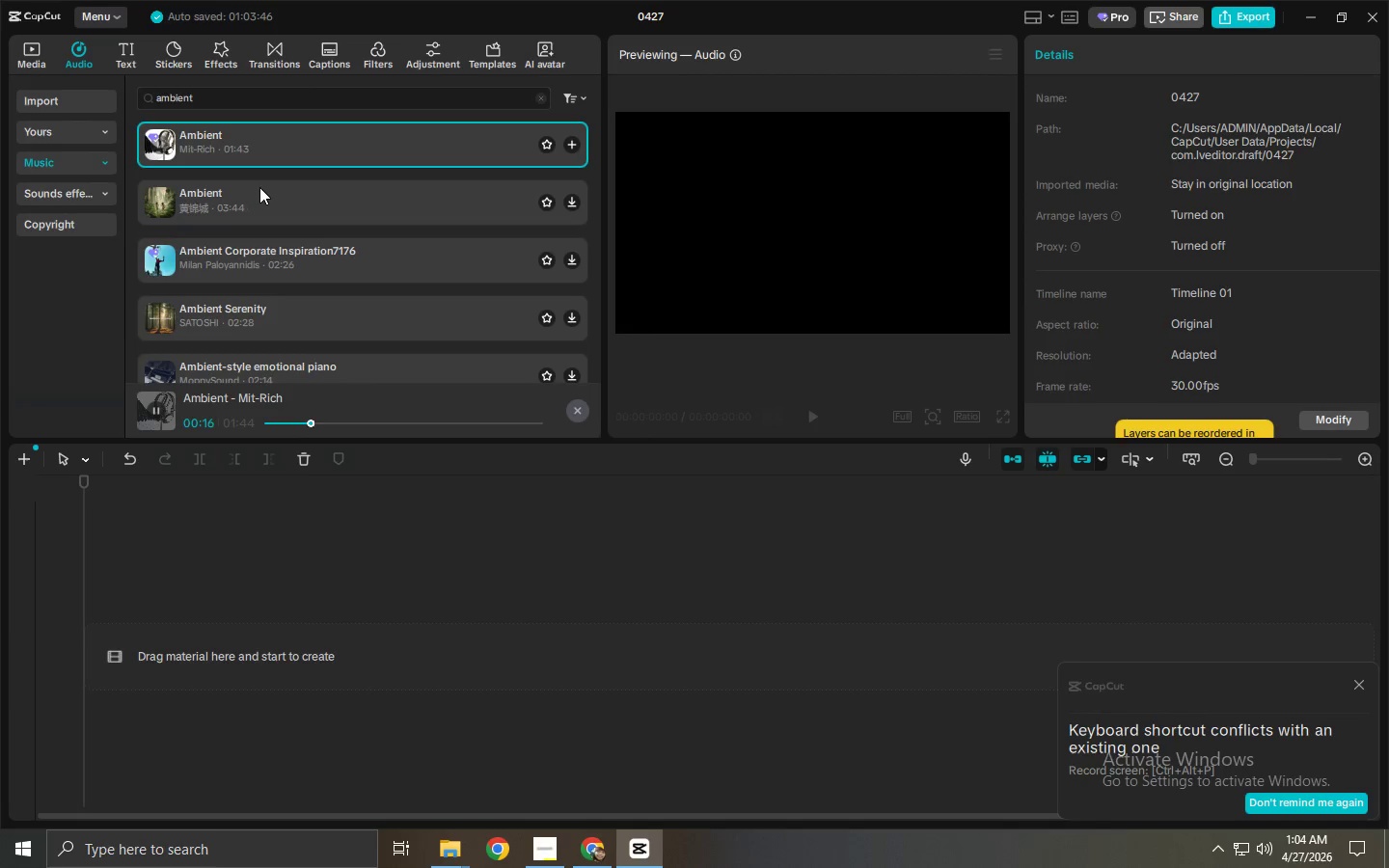 
wait(22.47)
 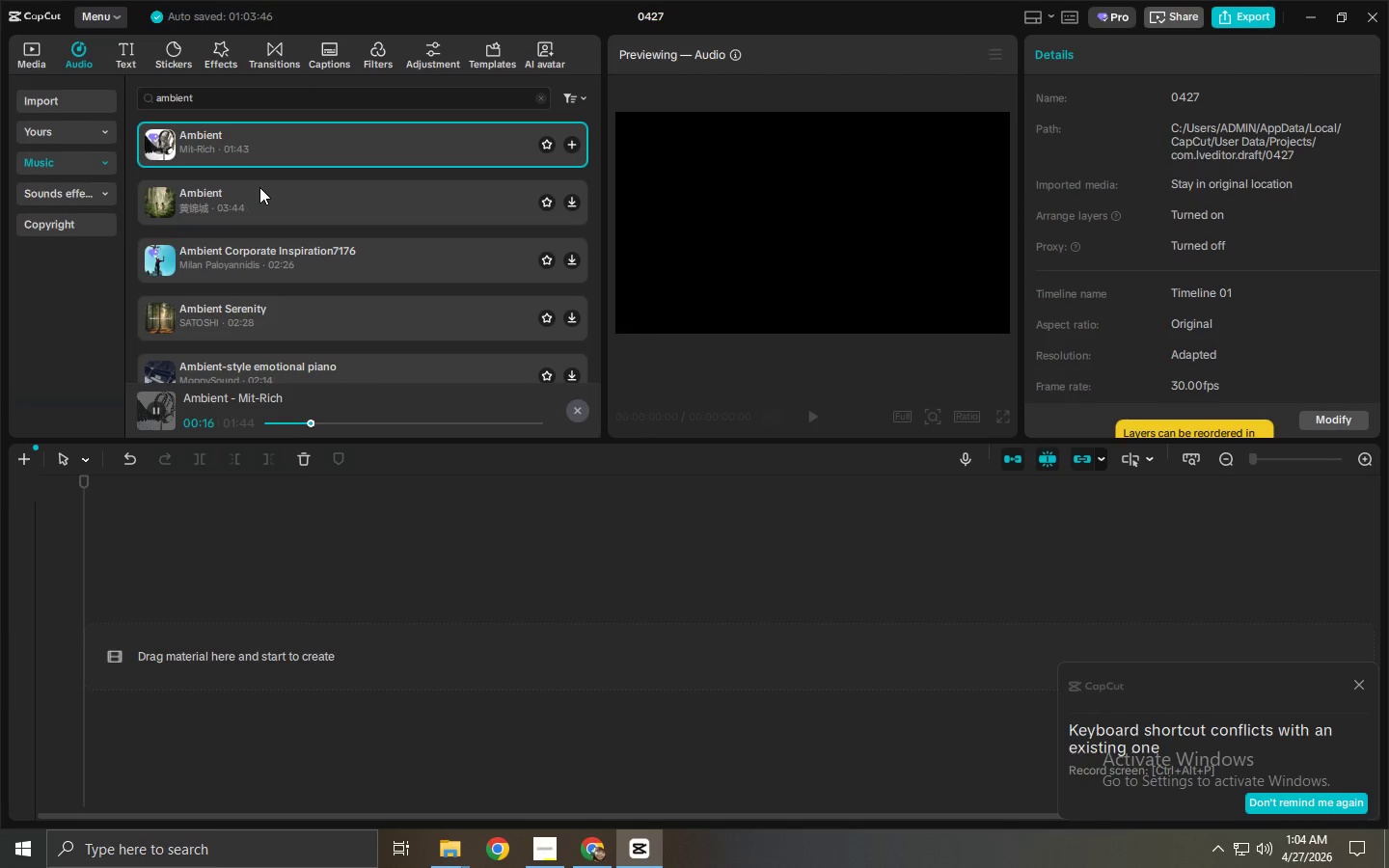 
left_click_drag(start_coordinate=[221, 93], to_coordinate=[53, 89])
 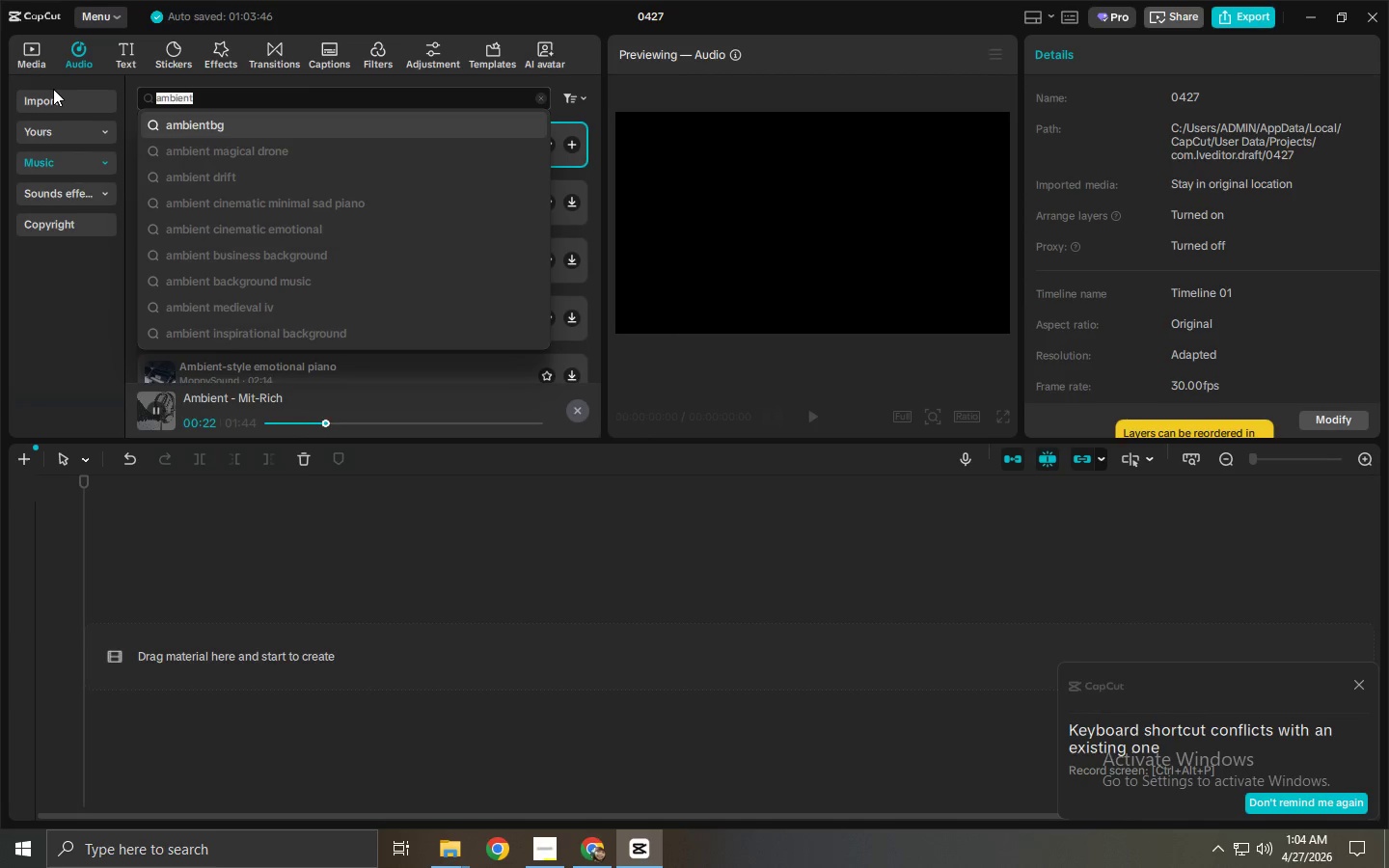 
type(light lofi)
 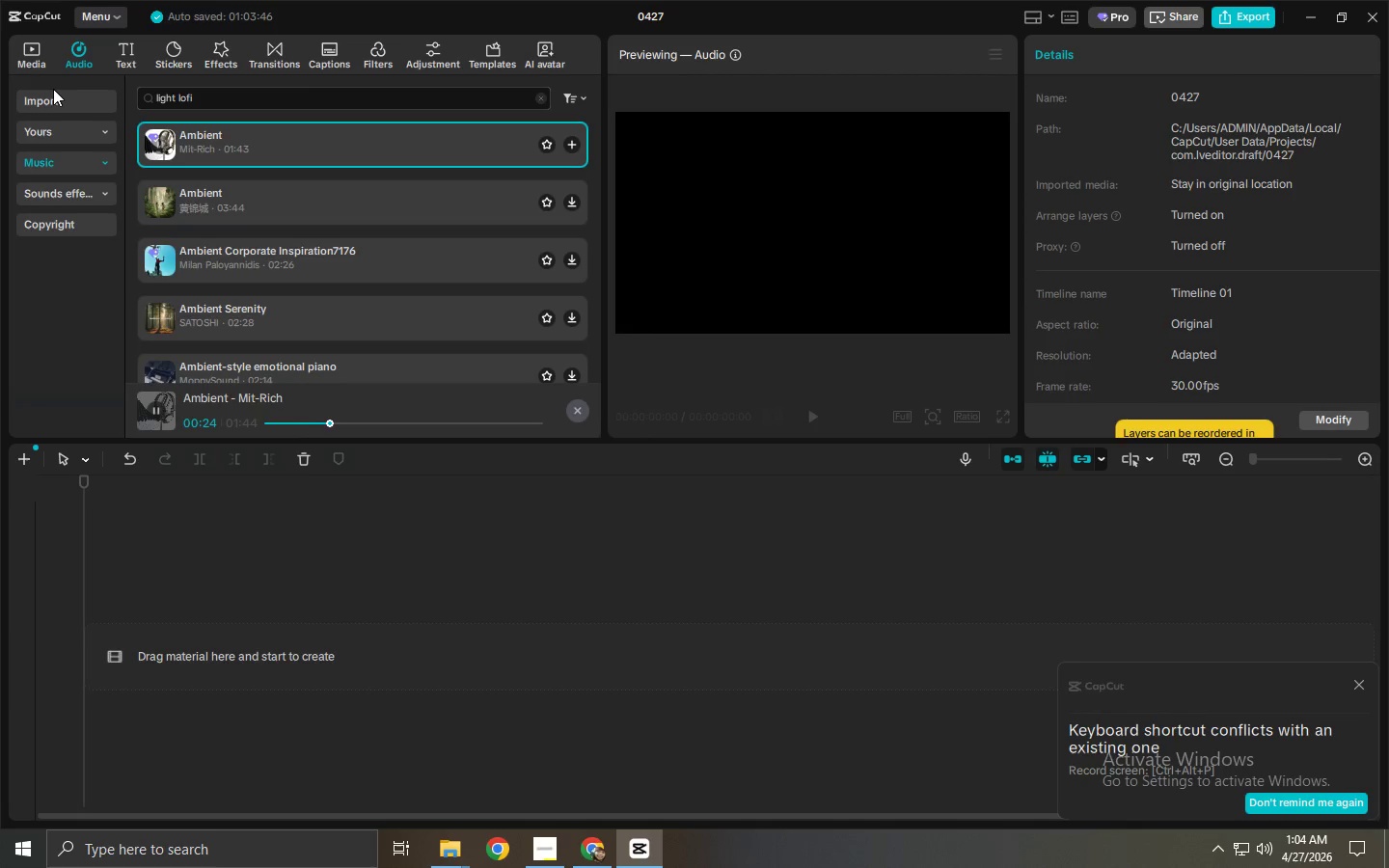 
key(Enter)
 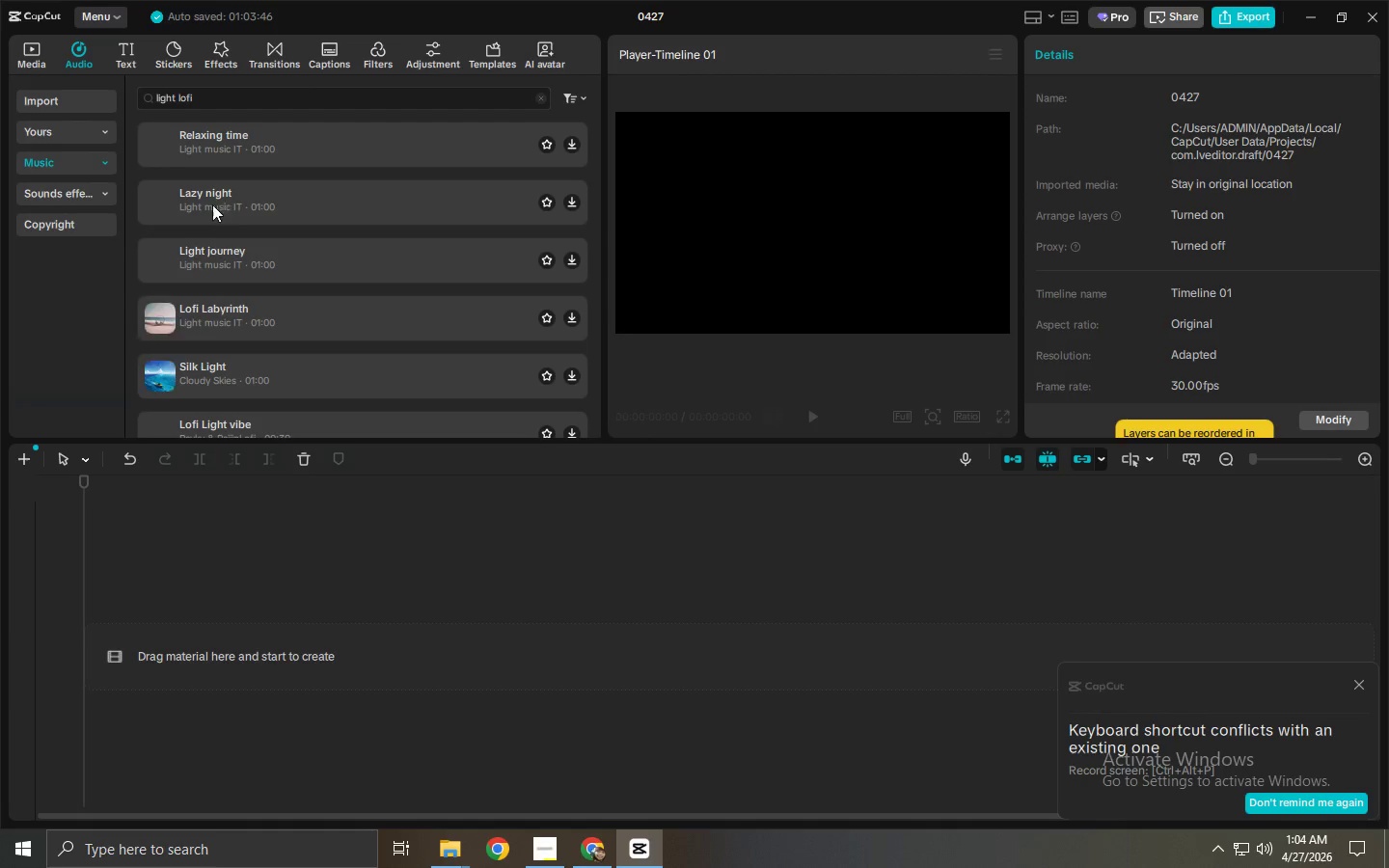 
left_click([278, 157])
 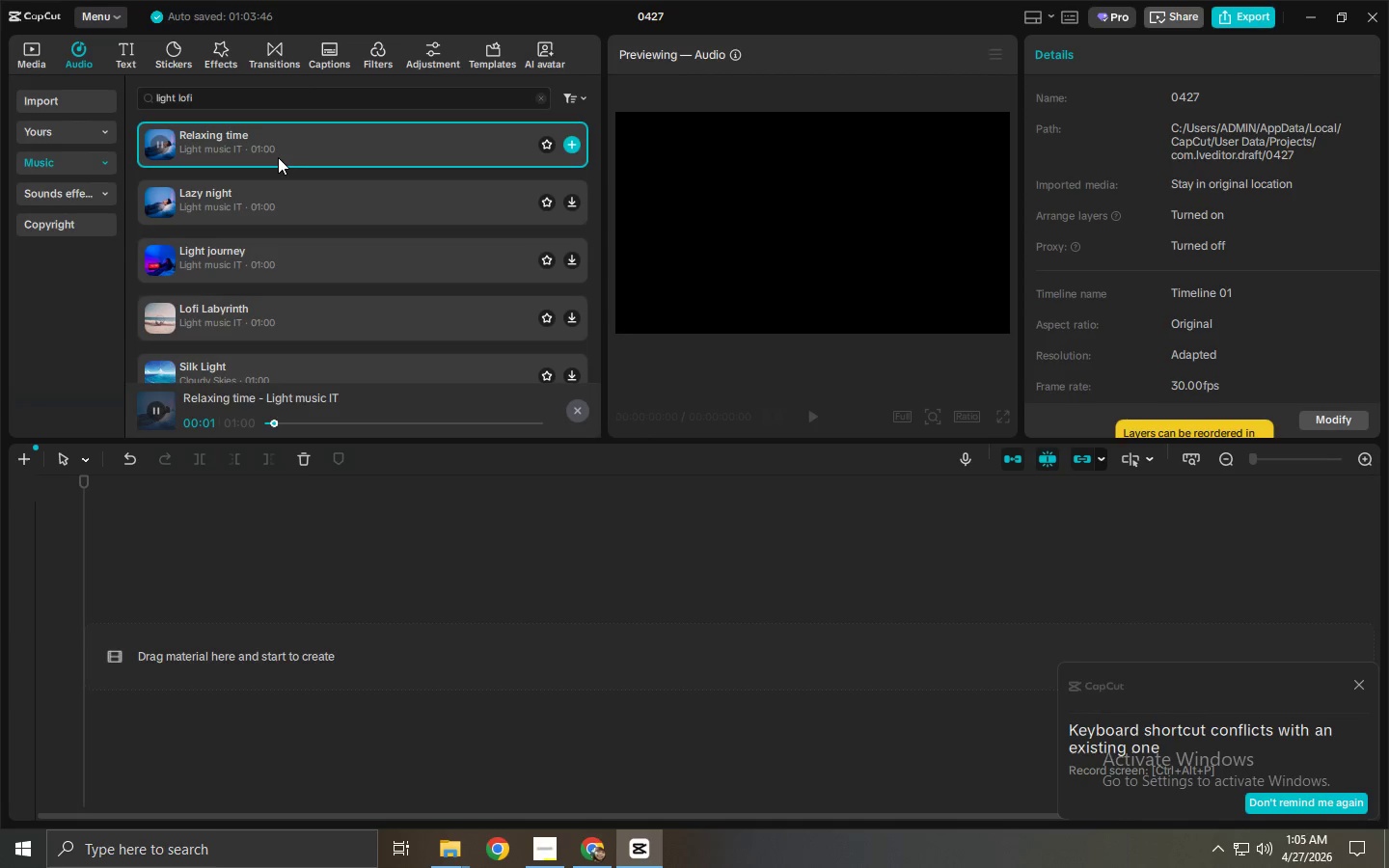 
key(Alt+AltLeft)
 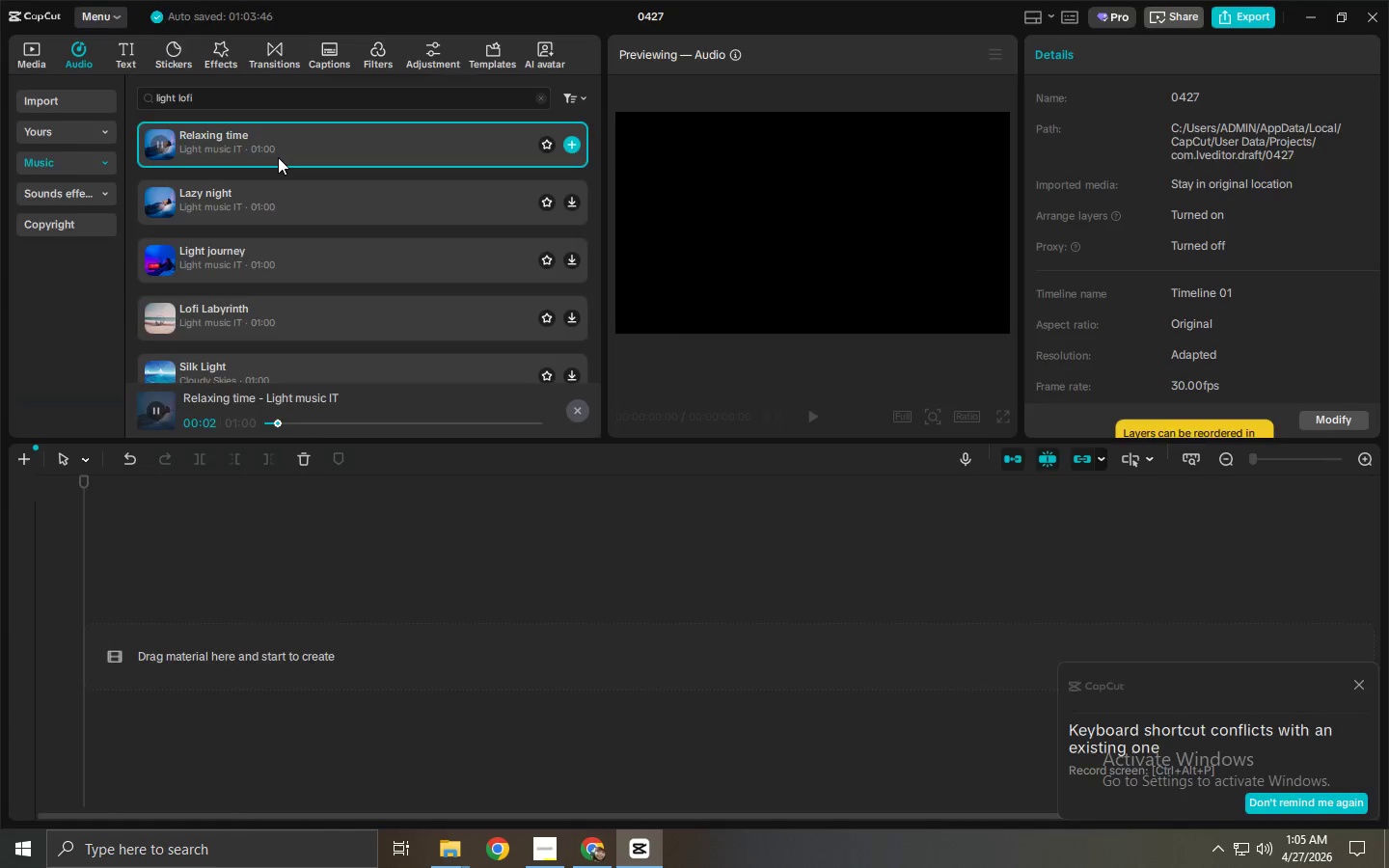 
key(Alt+Tab)
 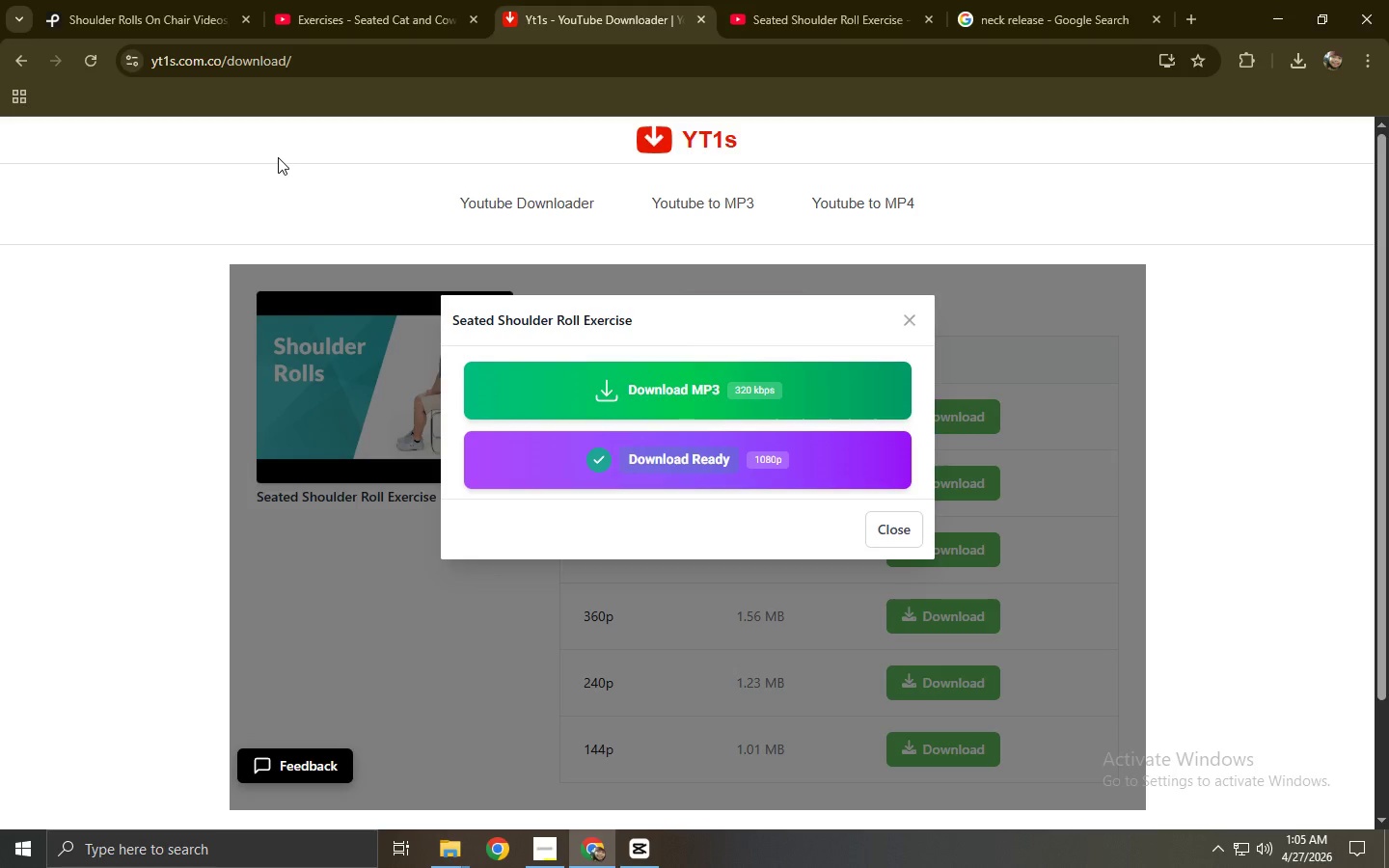 
key(Alt+Tab)
 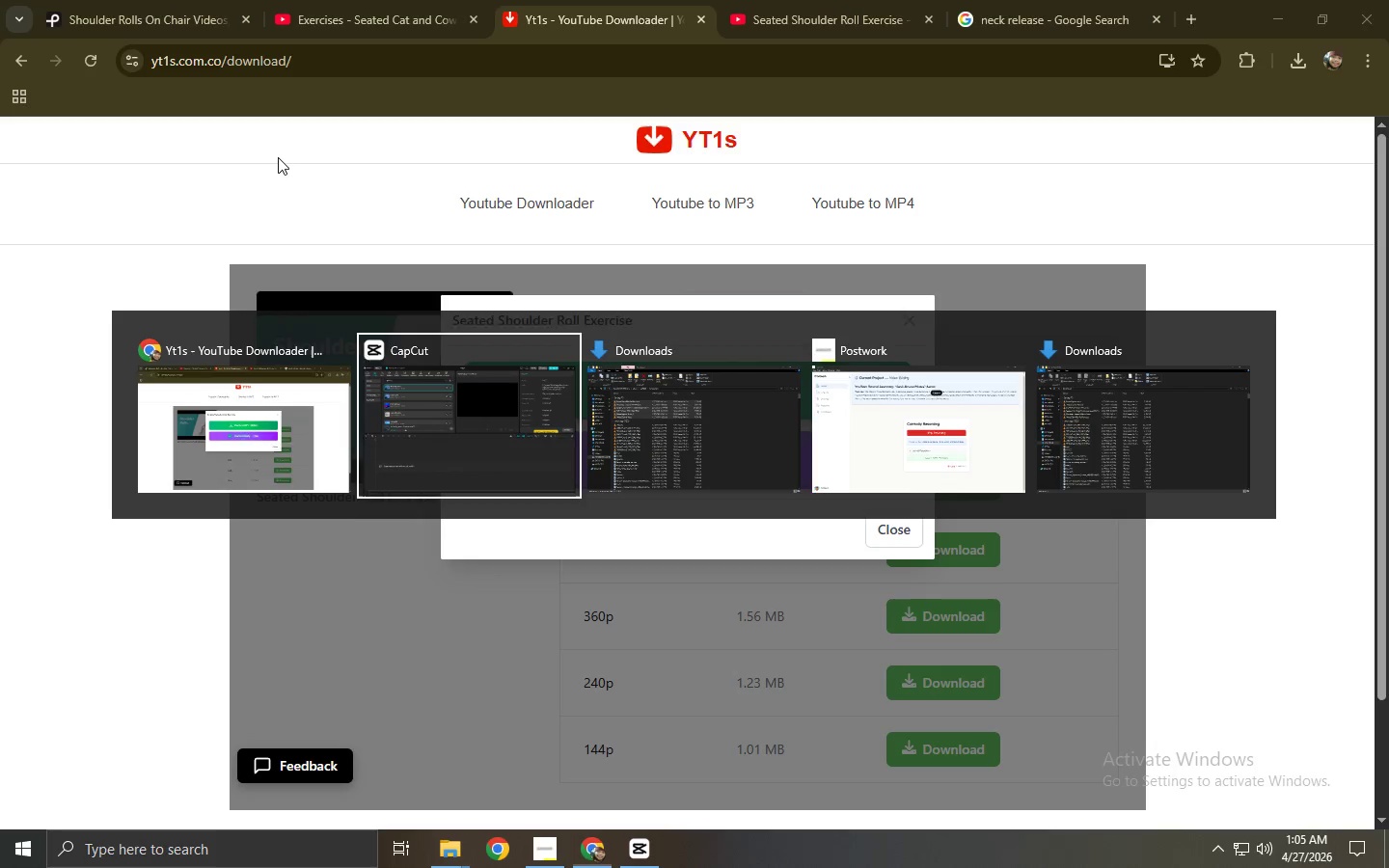 
key(Alt+Tab)
 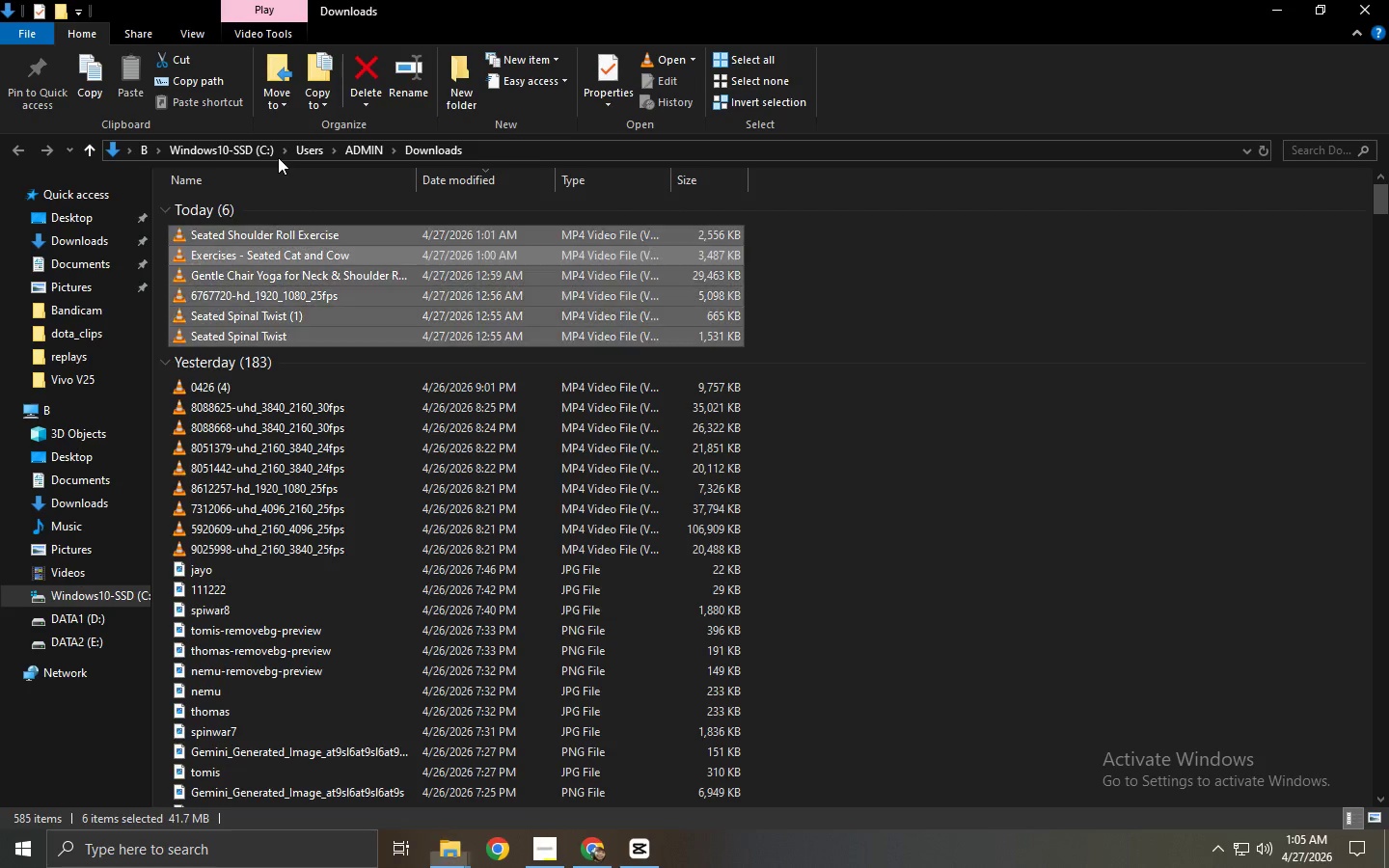 
key(Alt+Tab)
 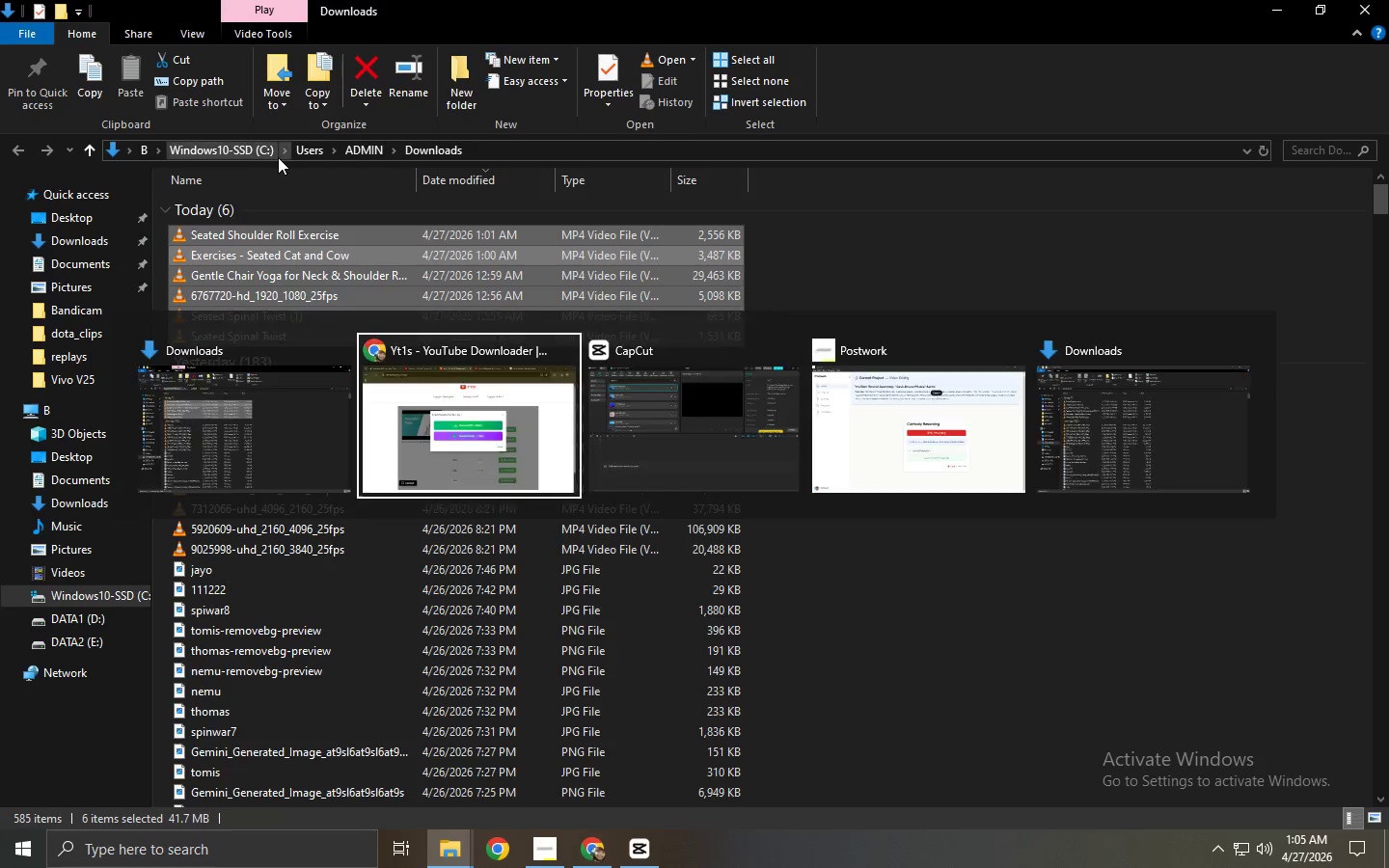 
key(Alt+Tab)
 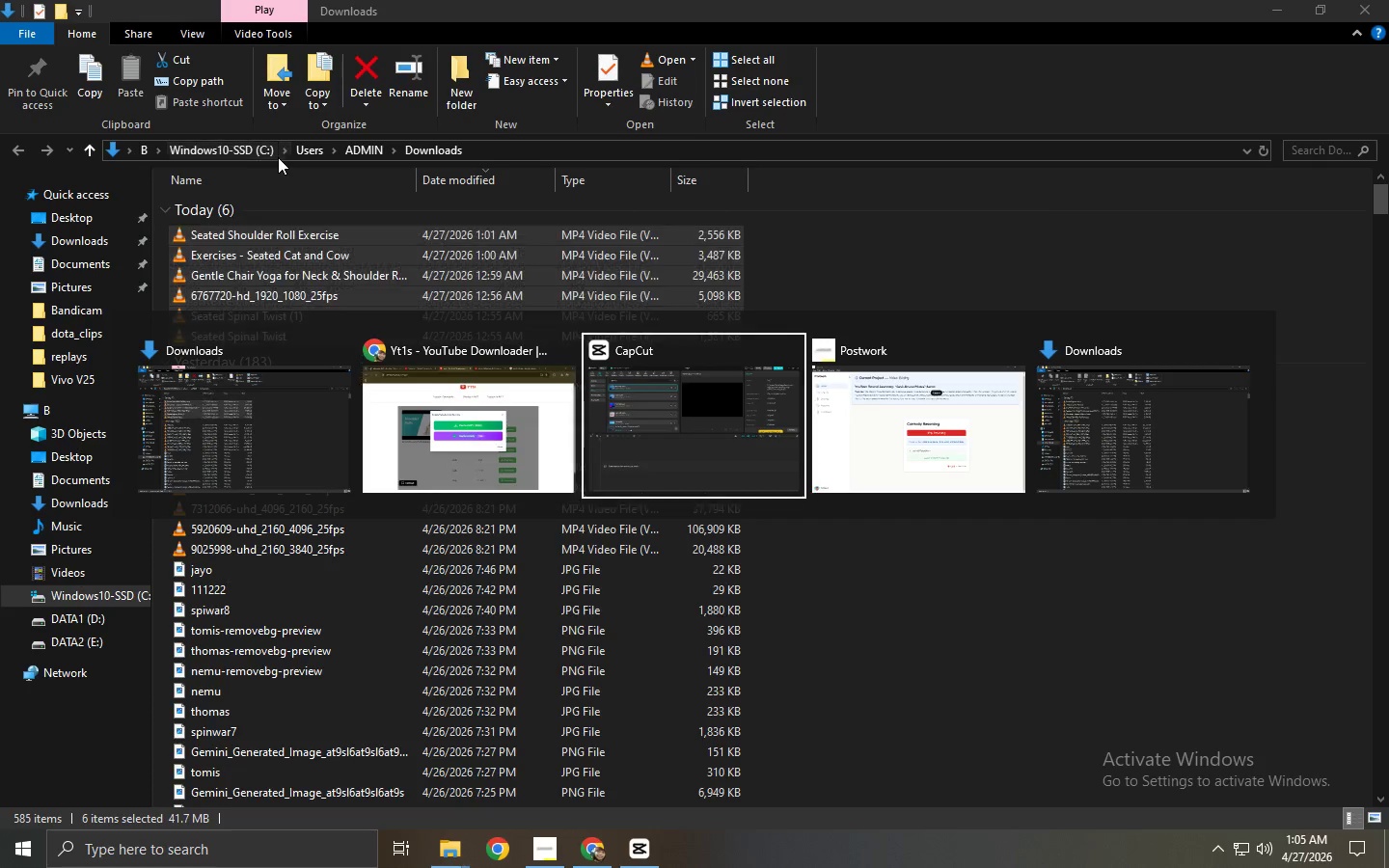 
key(Alt+Tab)
 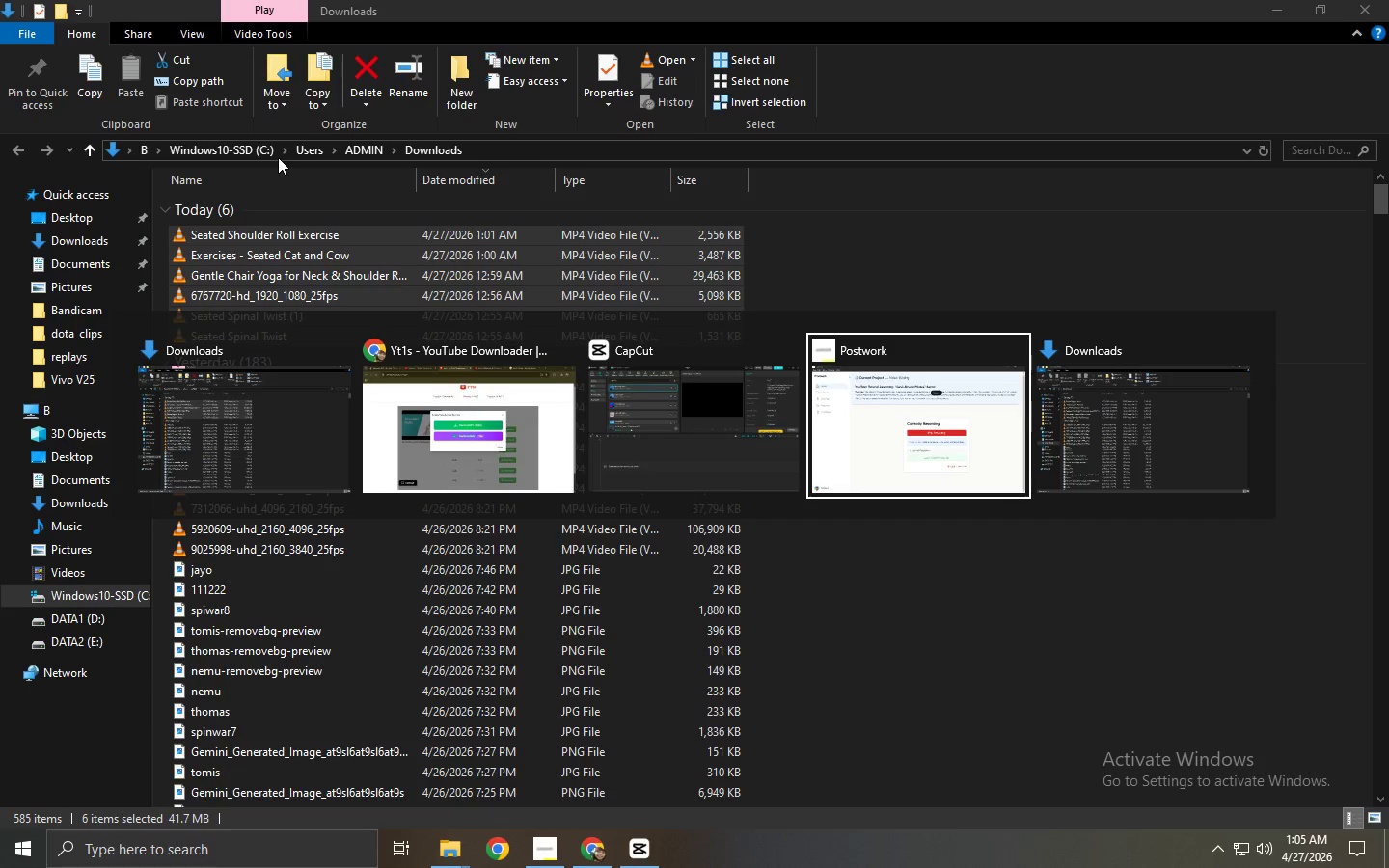 
key(Alt+Tab)
 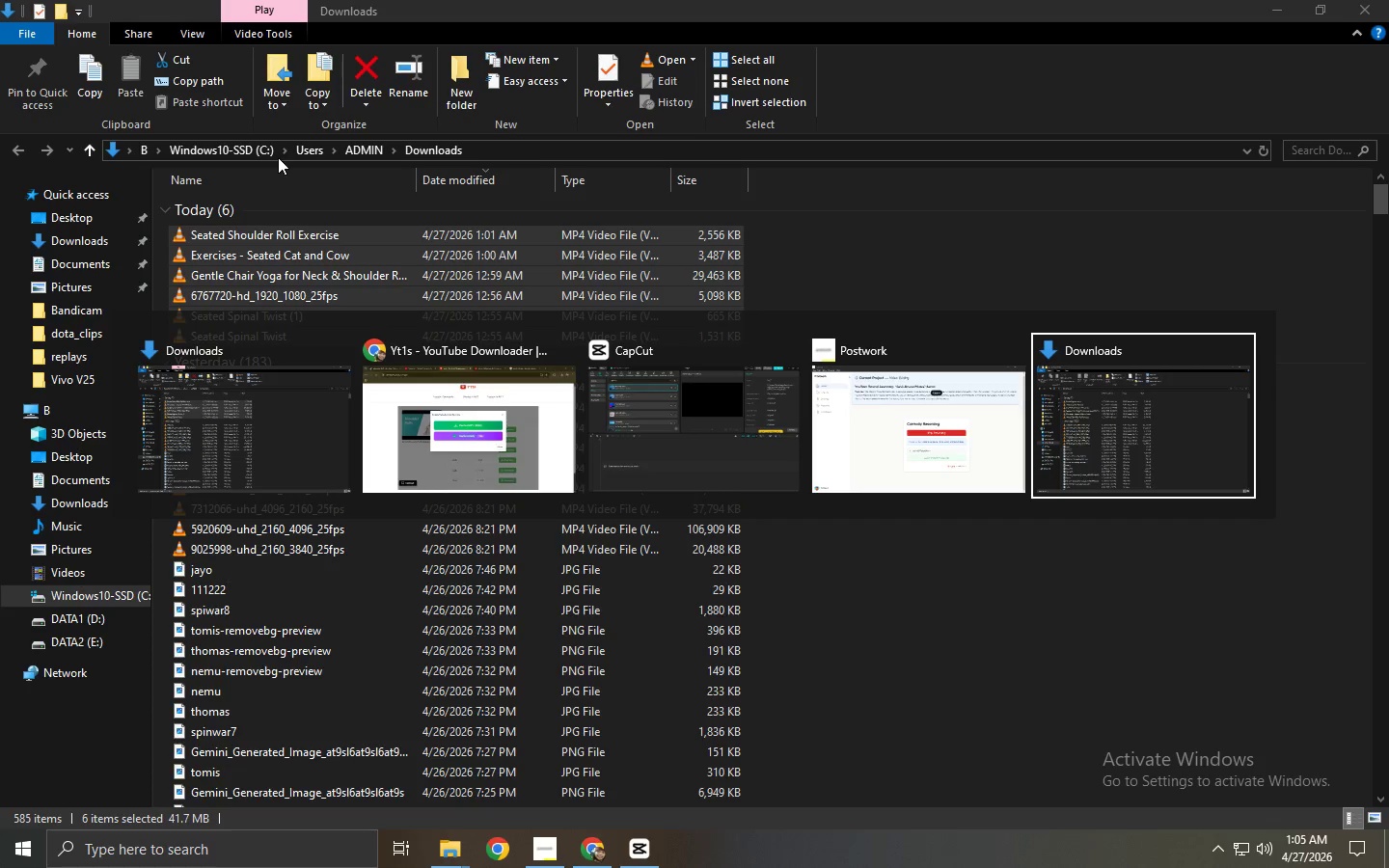 
key(Alt+Tab)
 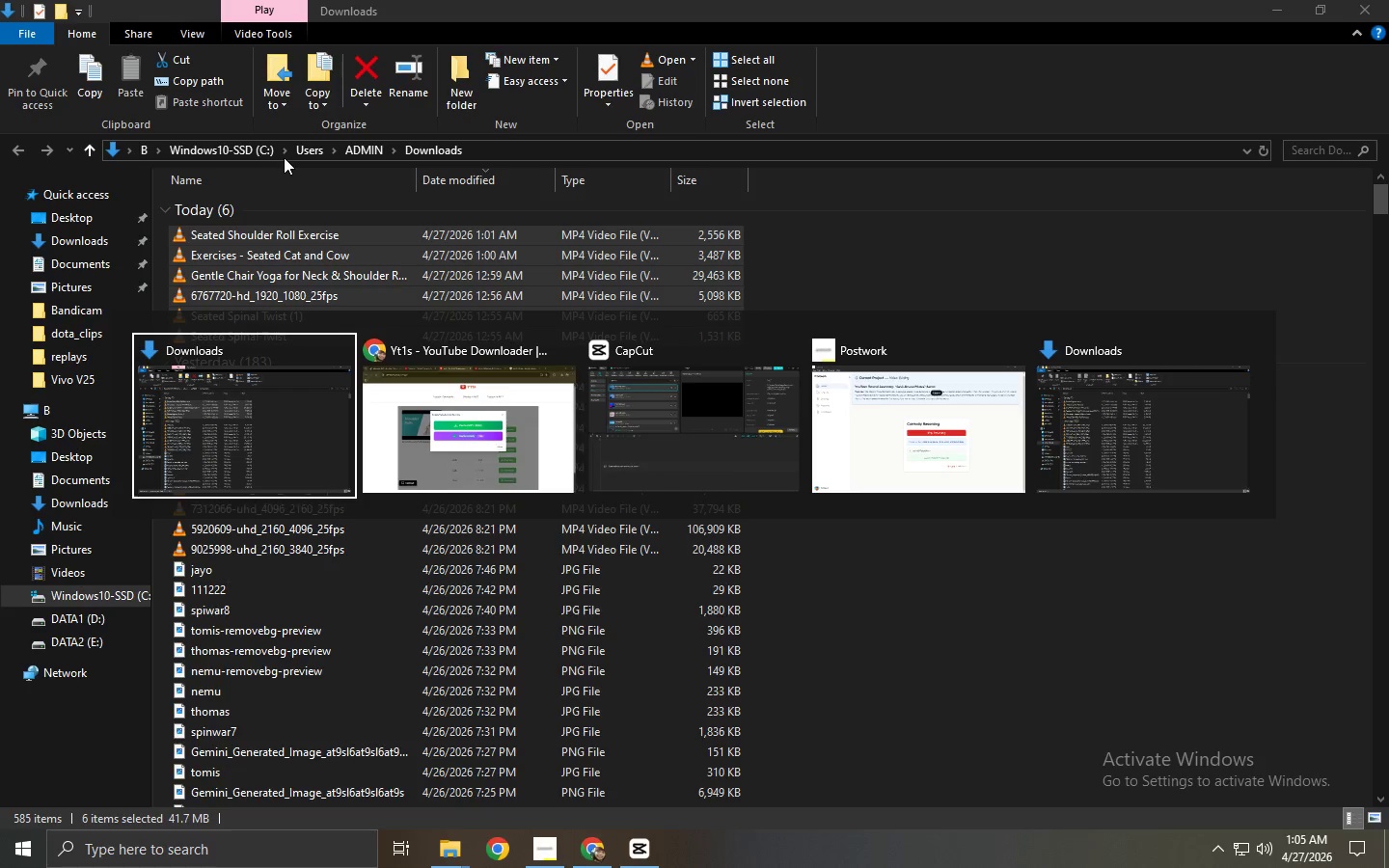 
key(Alt+Tab)
 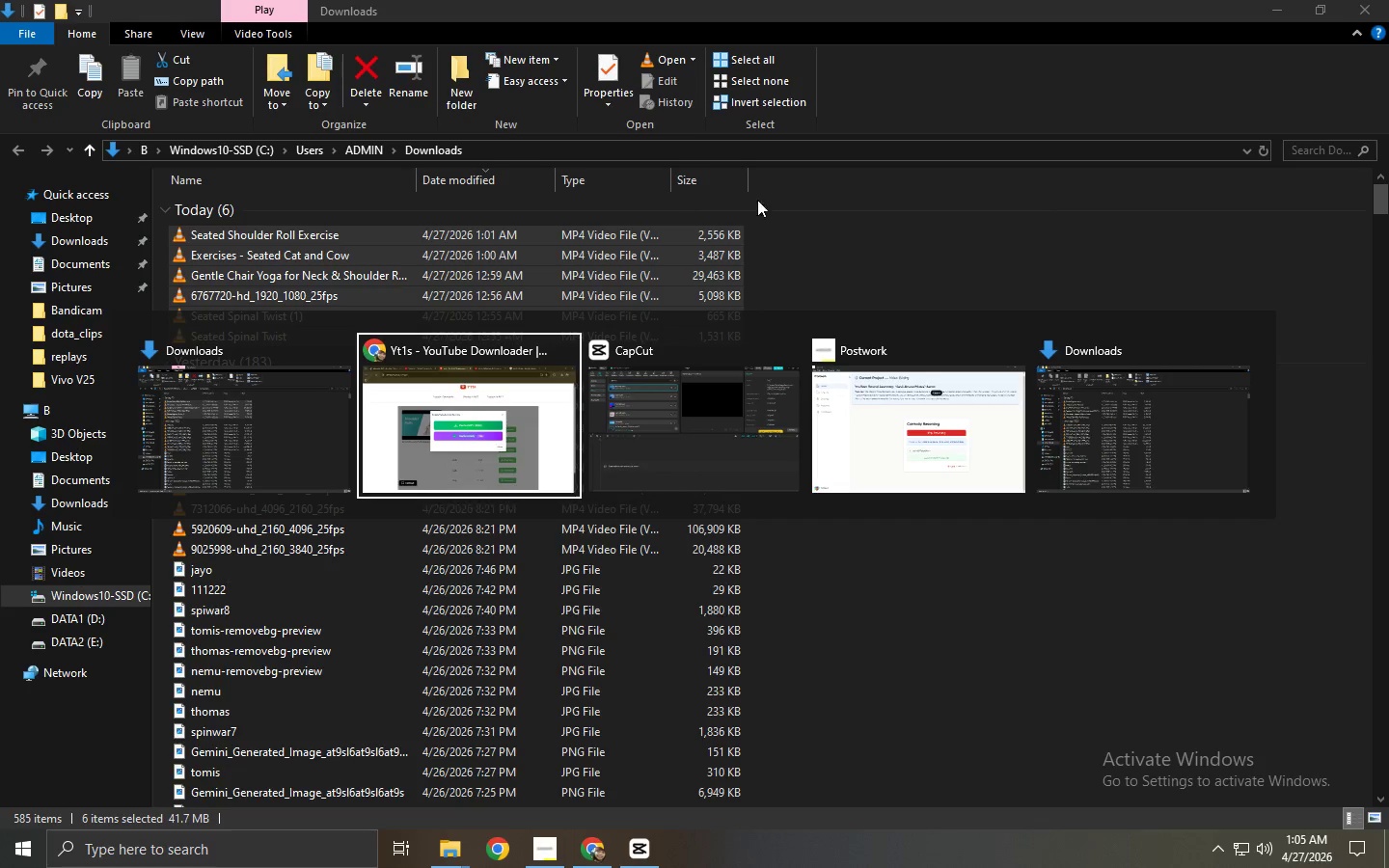 
key(Alt+Tab)
 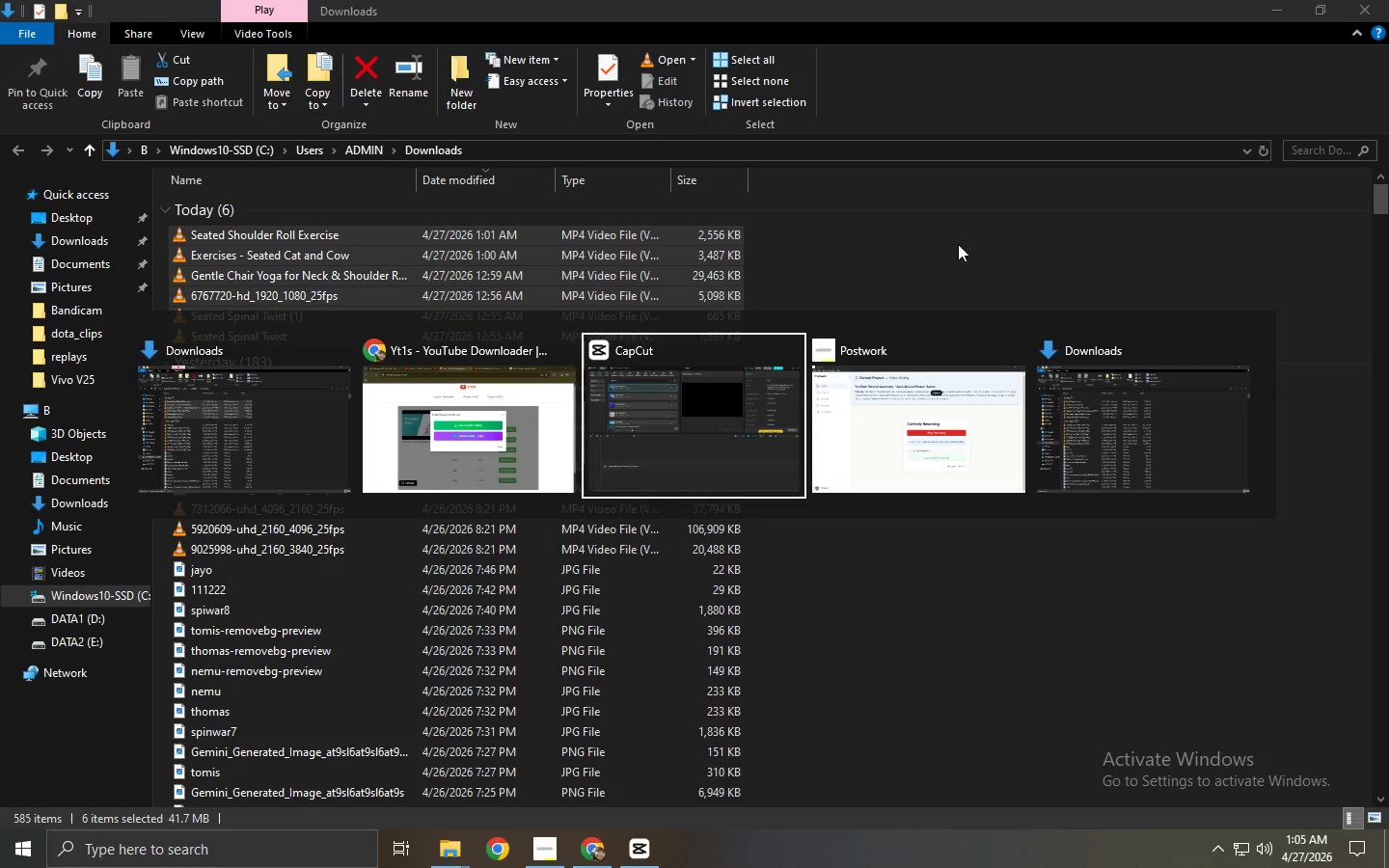 
key(Alt+Tab)